 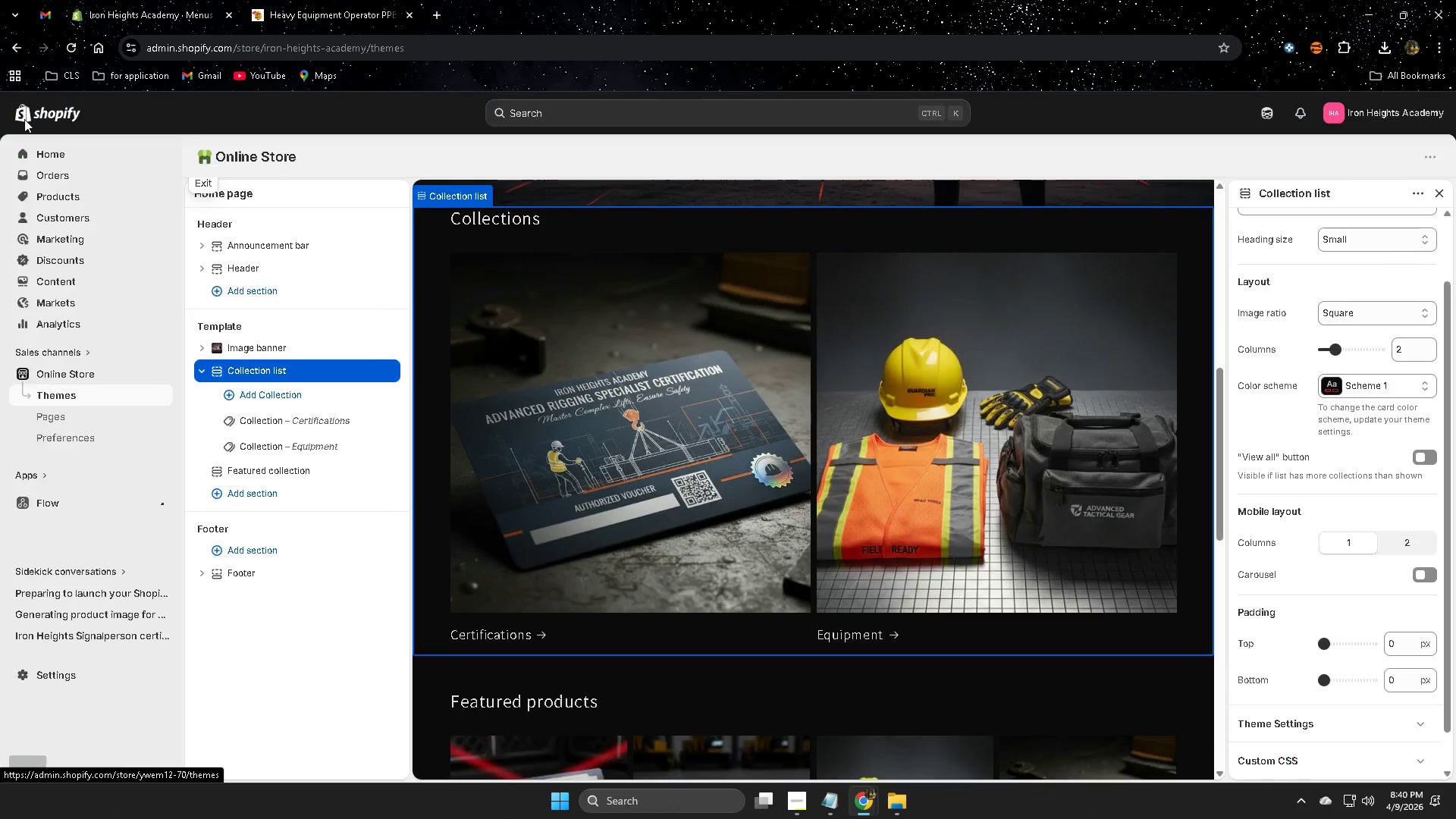 
left_click([64, 199])
 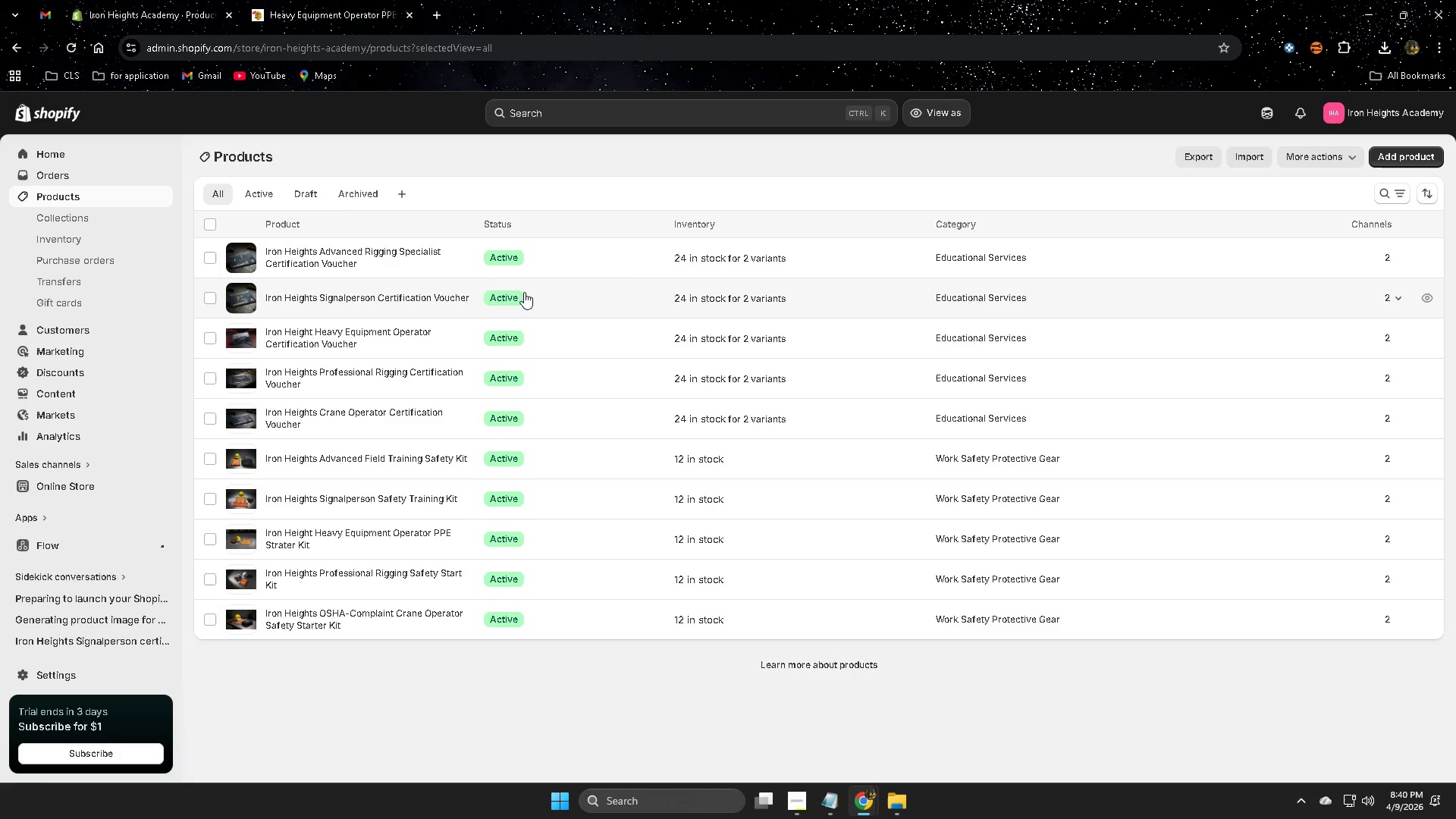 
left_click([586, 255])
 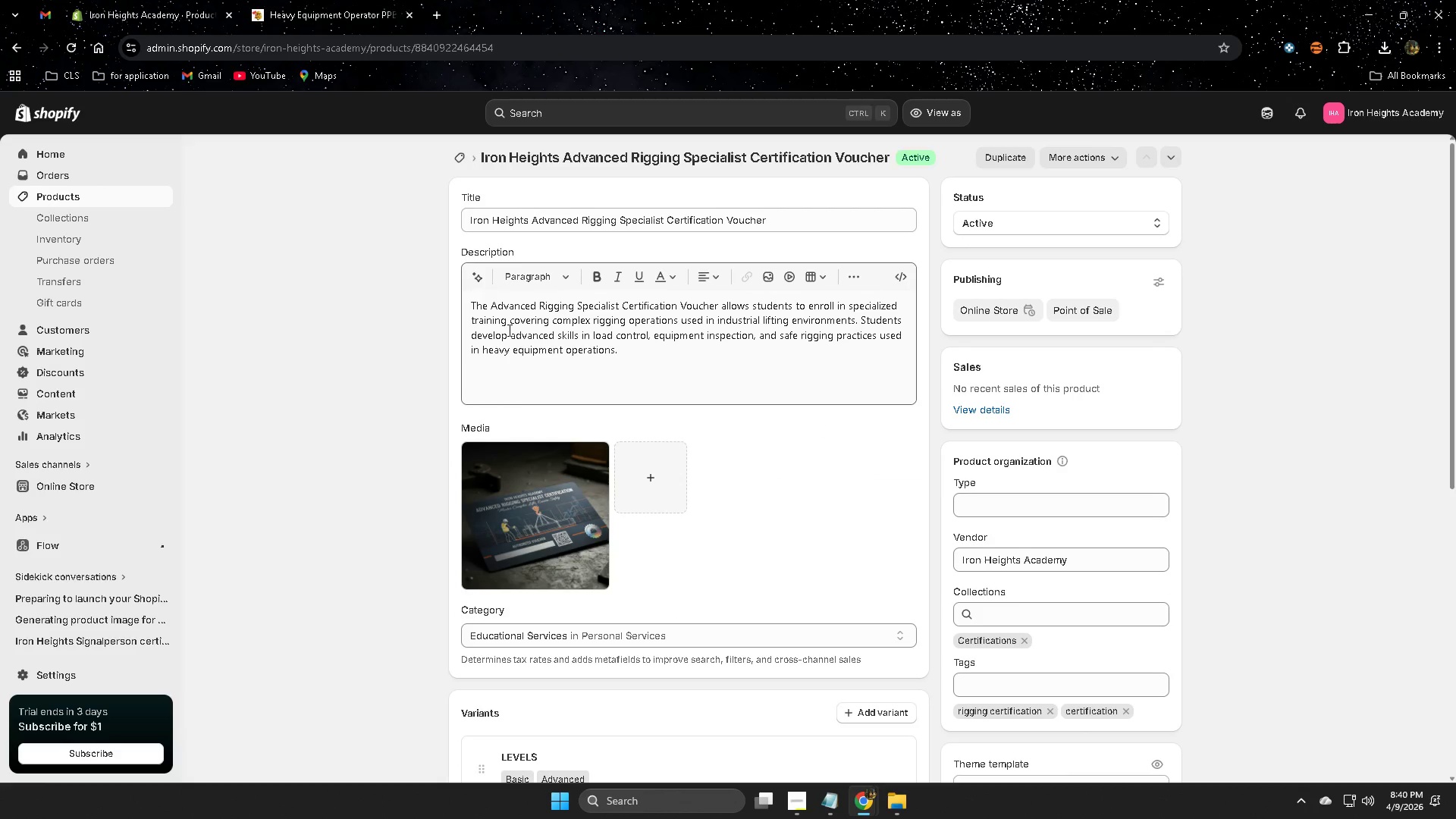 
left_click([500, 302])
 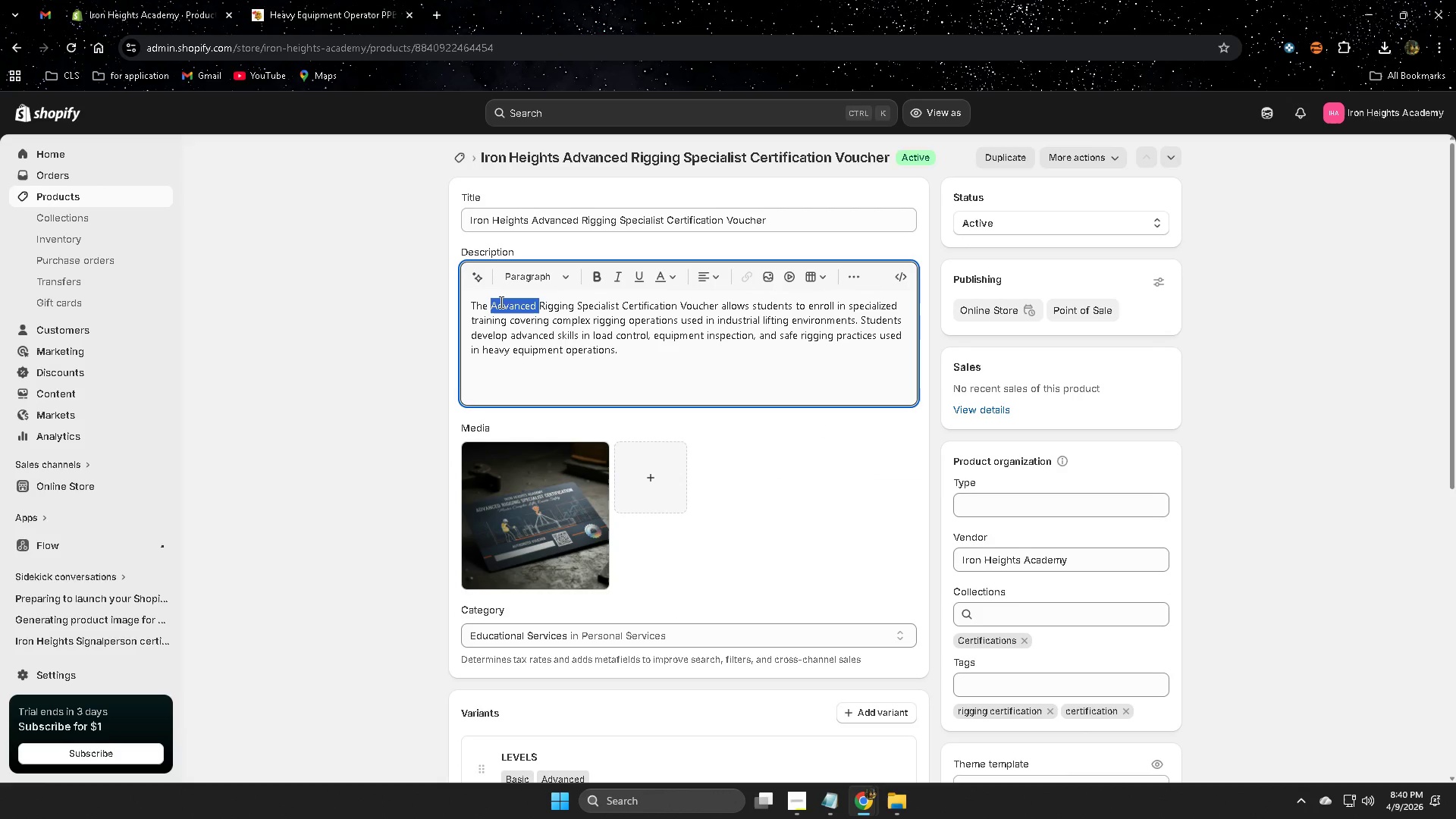 
left_click_drag(start_coordinate=[500, 302], to_coordinate=[691, 309])
 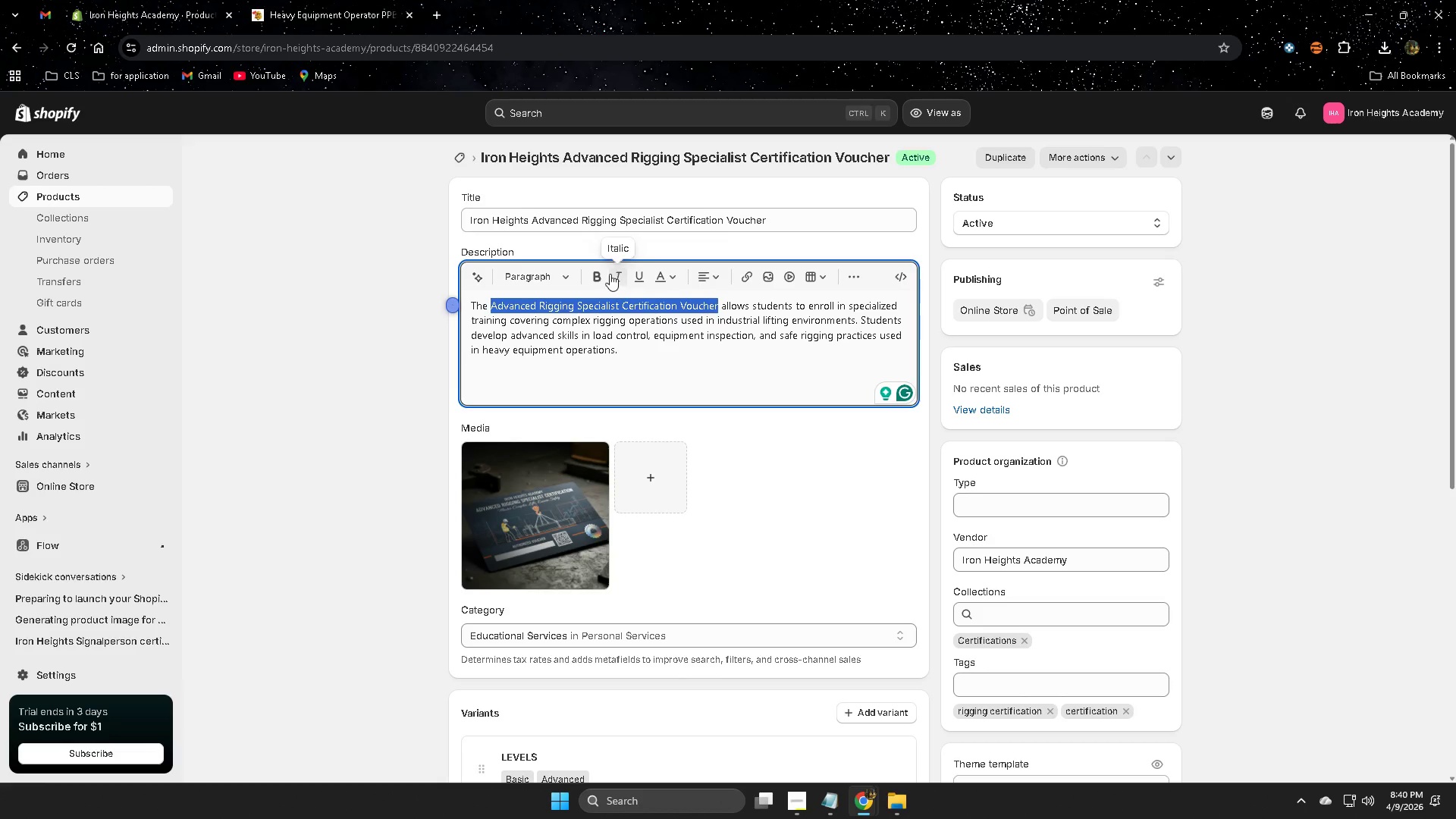 
left_click([601, 274])
 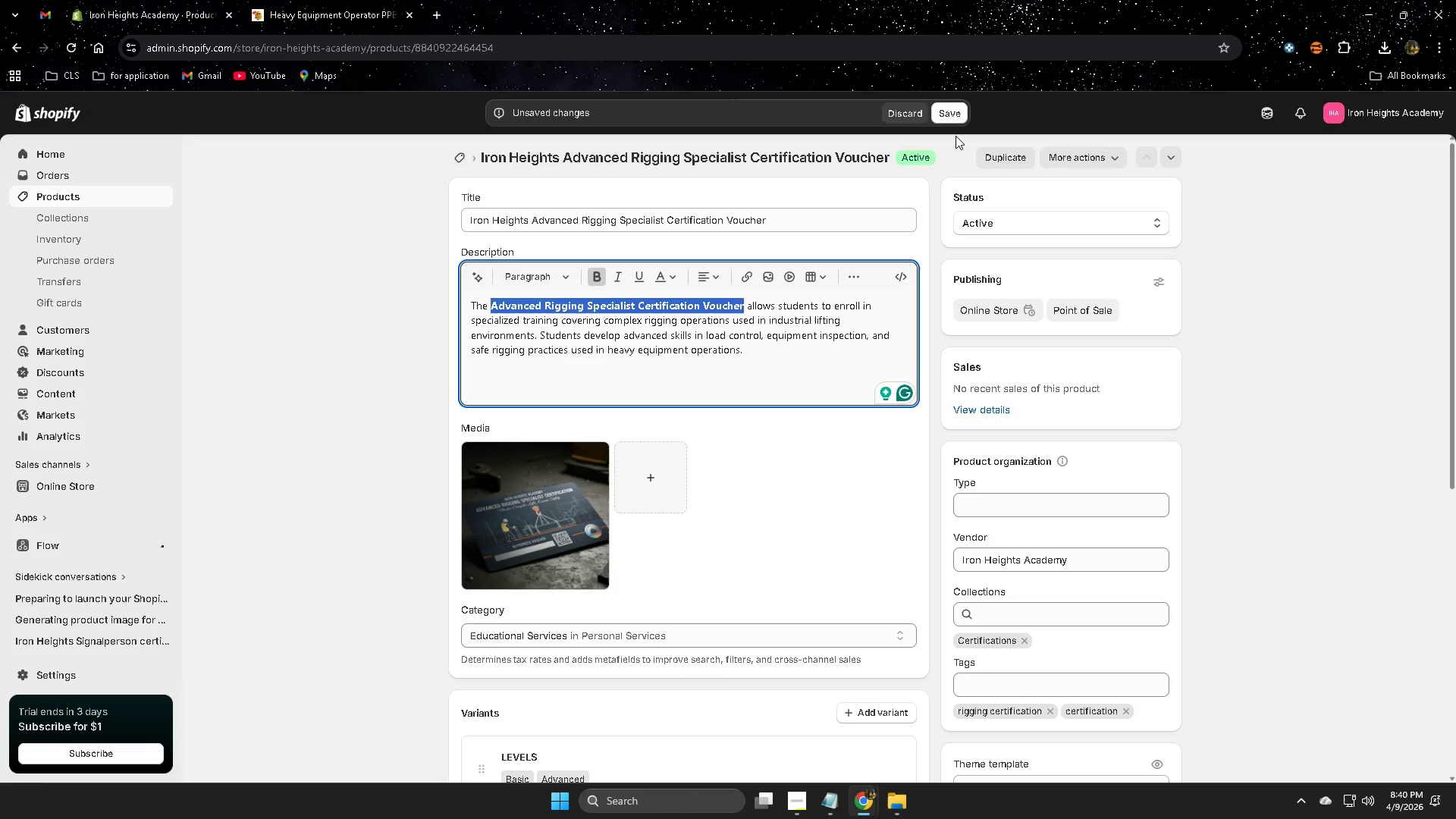 
left_click([956, 117])
 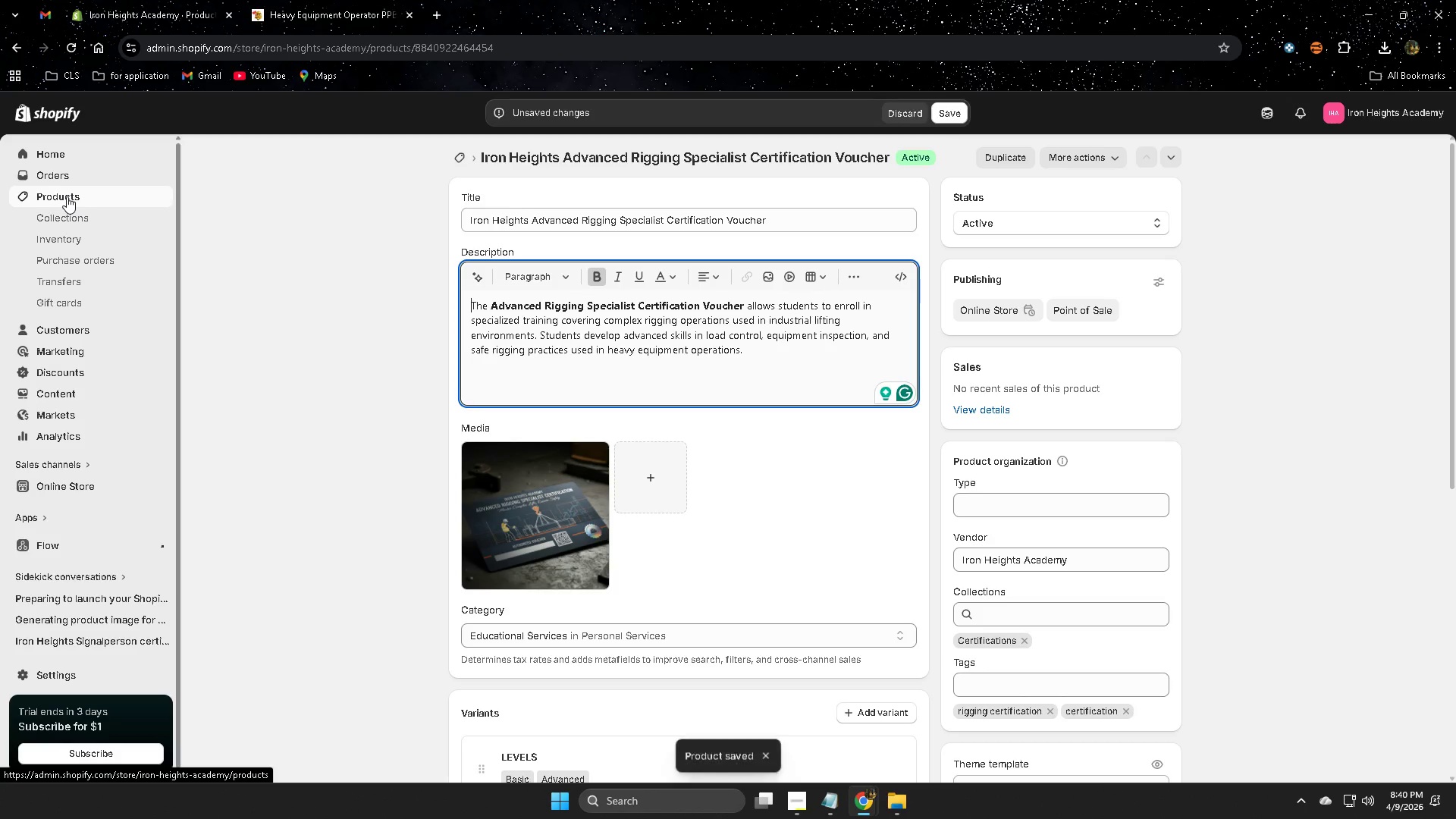 
left_click([67, 196])
 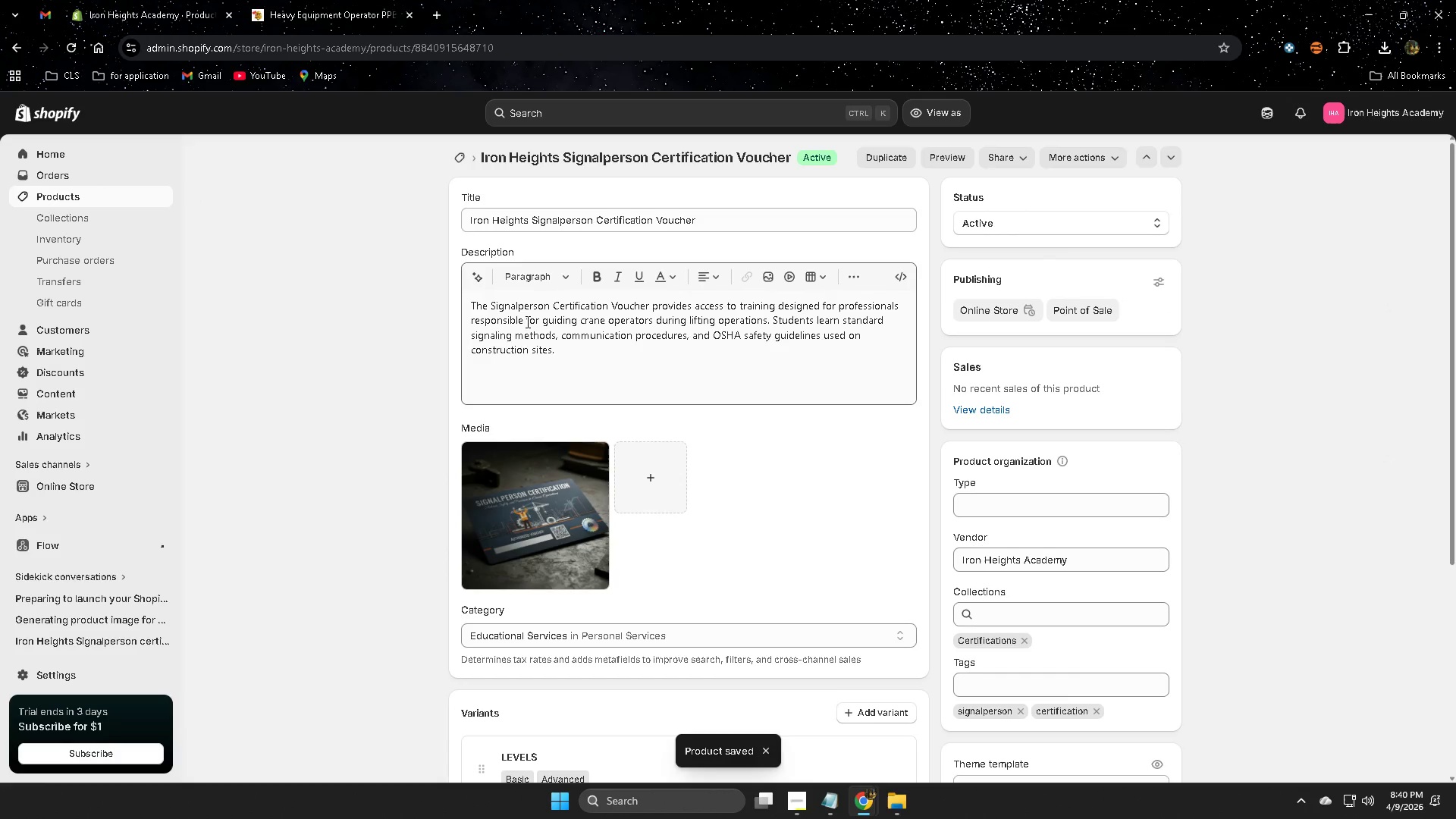 
left_click([497, 307])
 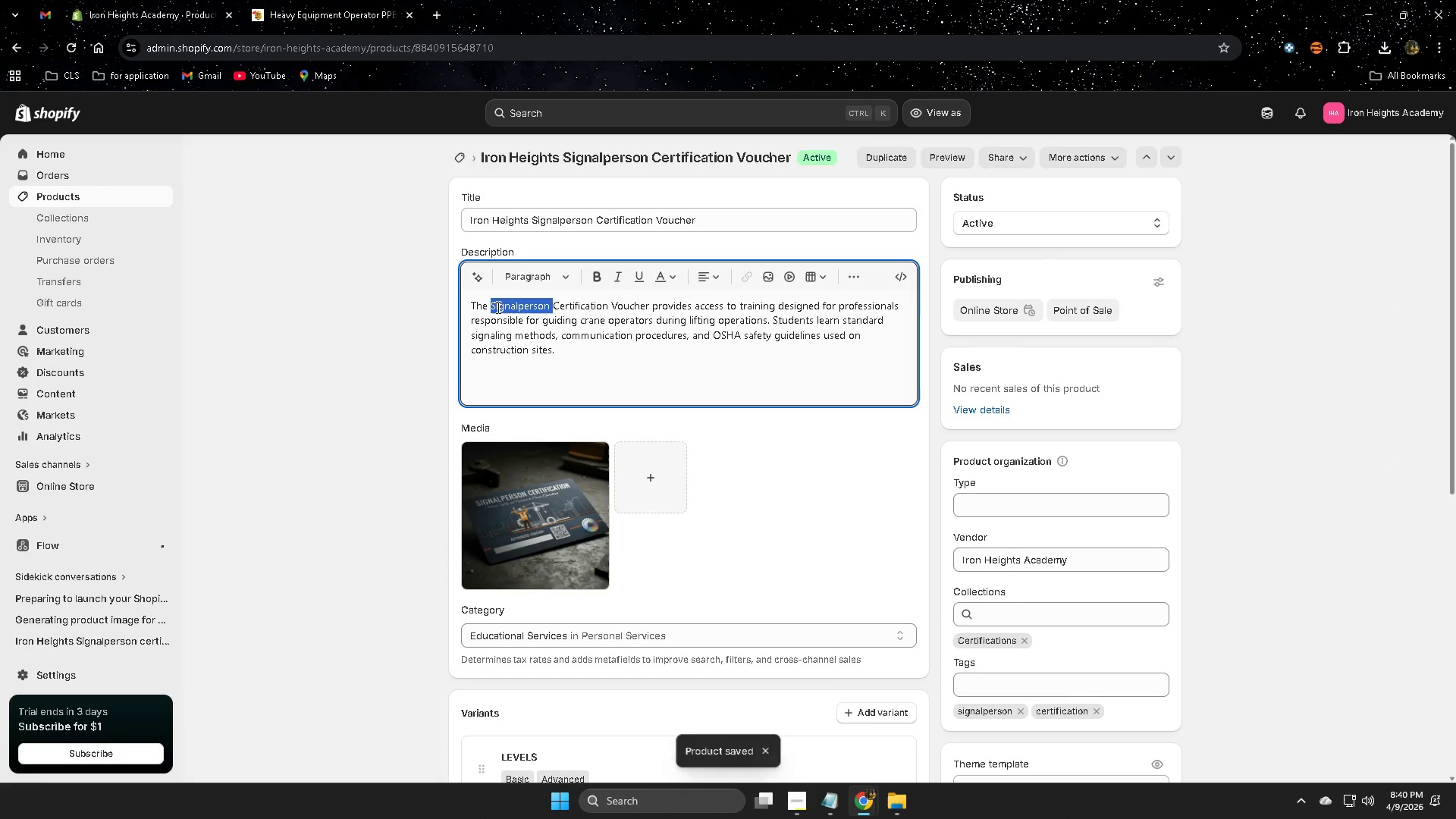 
left_click_drag(start_coordinate=[497, 307], to_coordinate=[634, 303])
 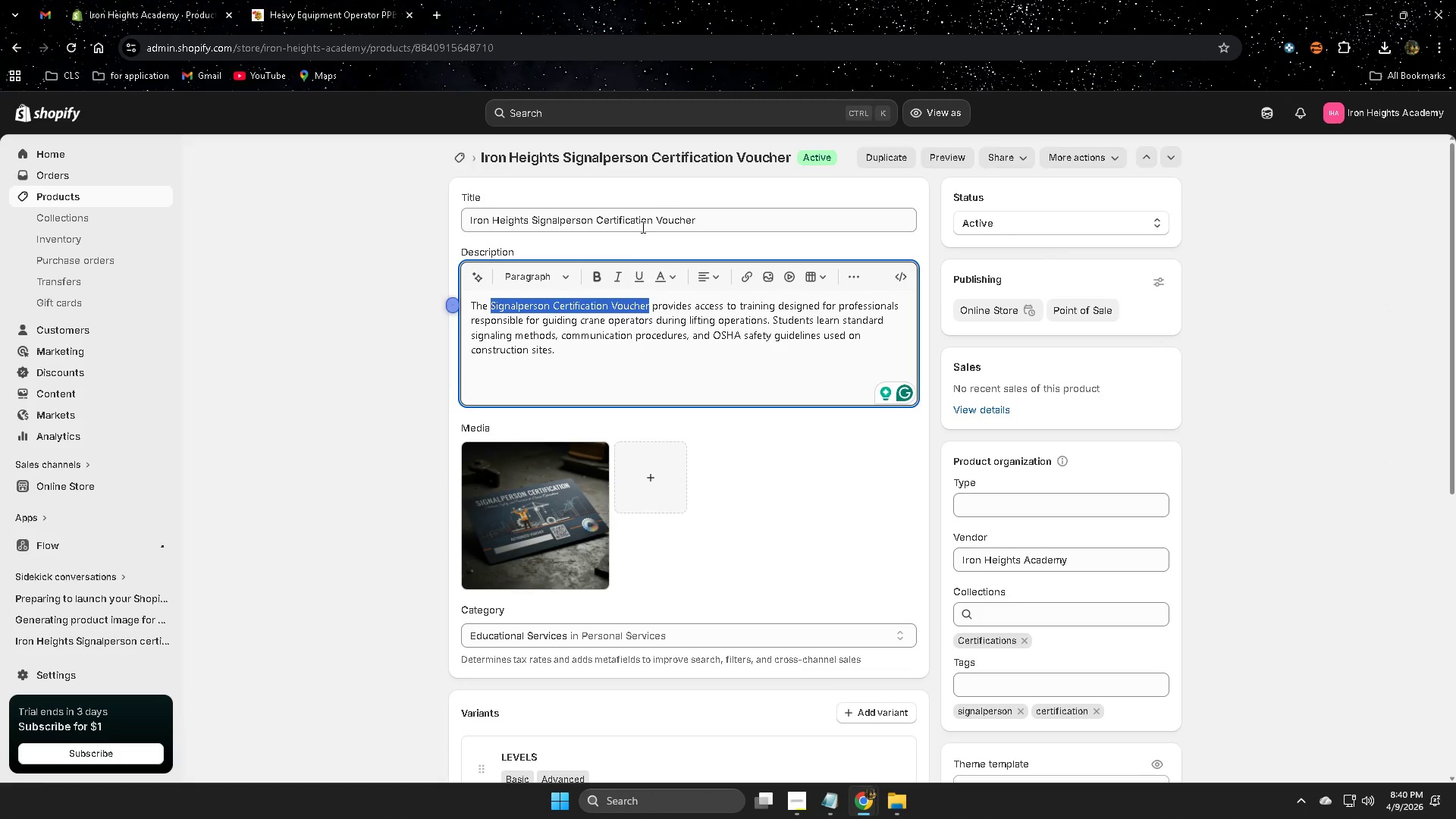 
left_click([596, 275])
 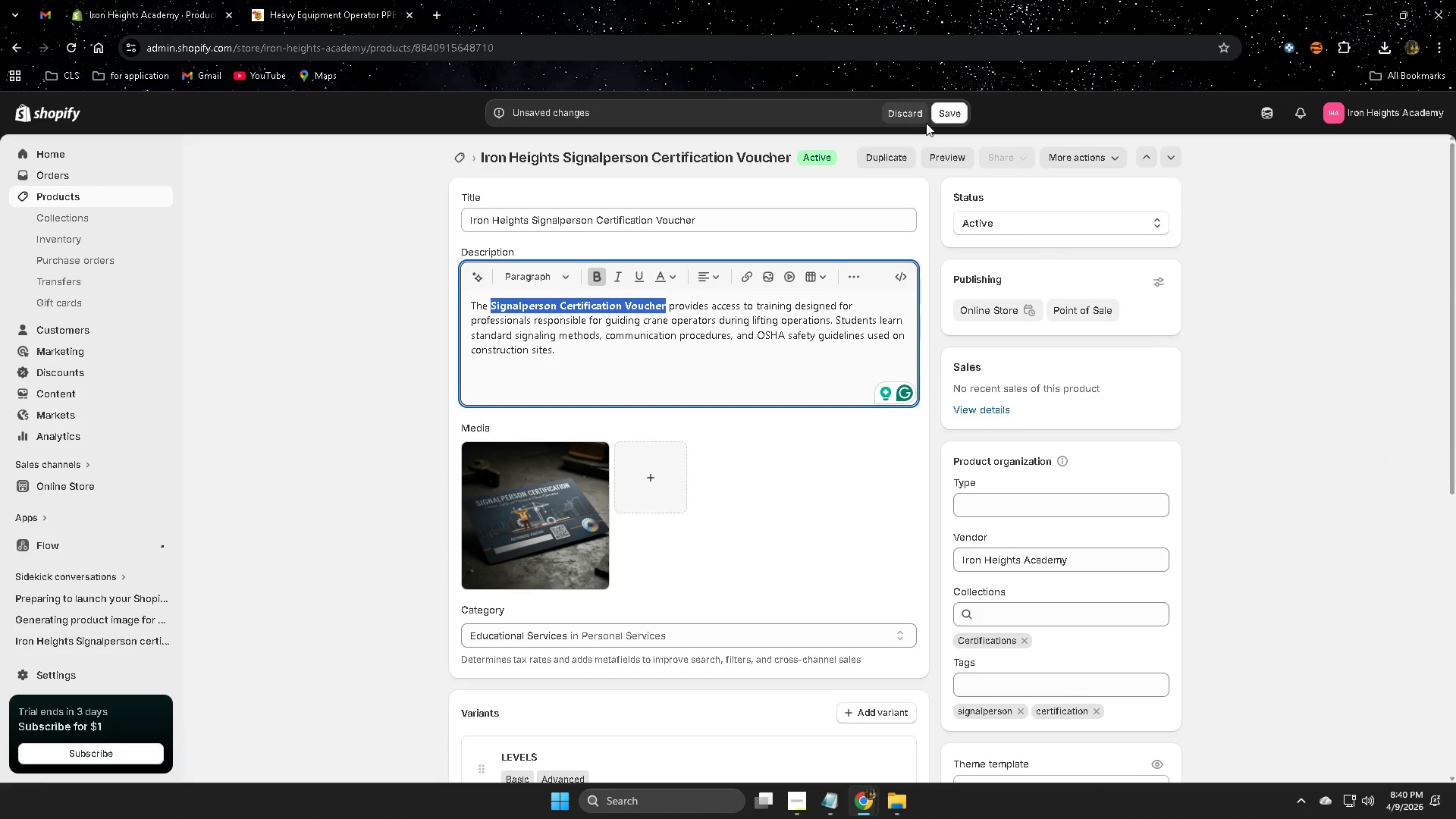 
left_click([940, 115])
 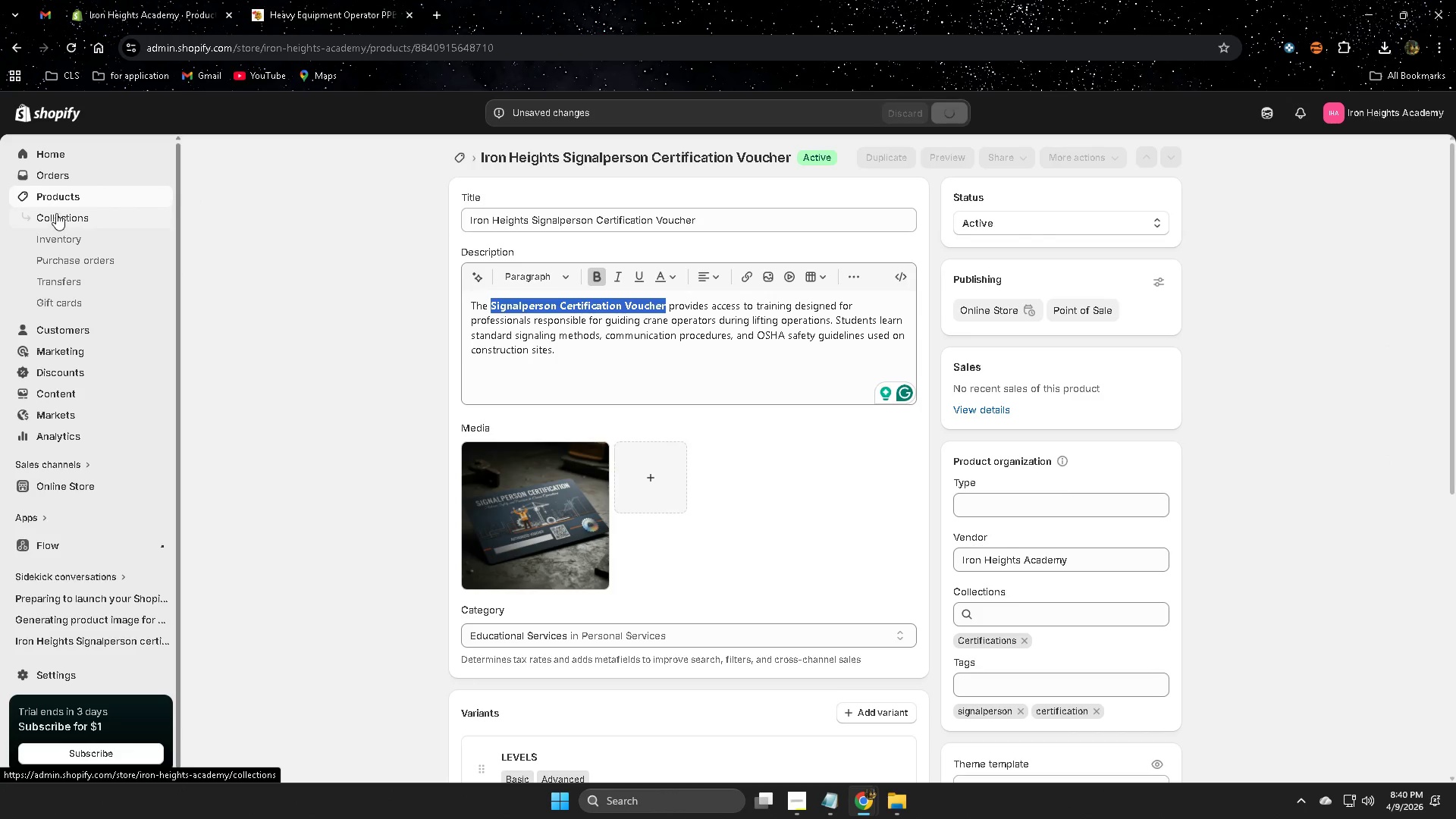 
left_click([58, 199])
 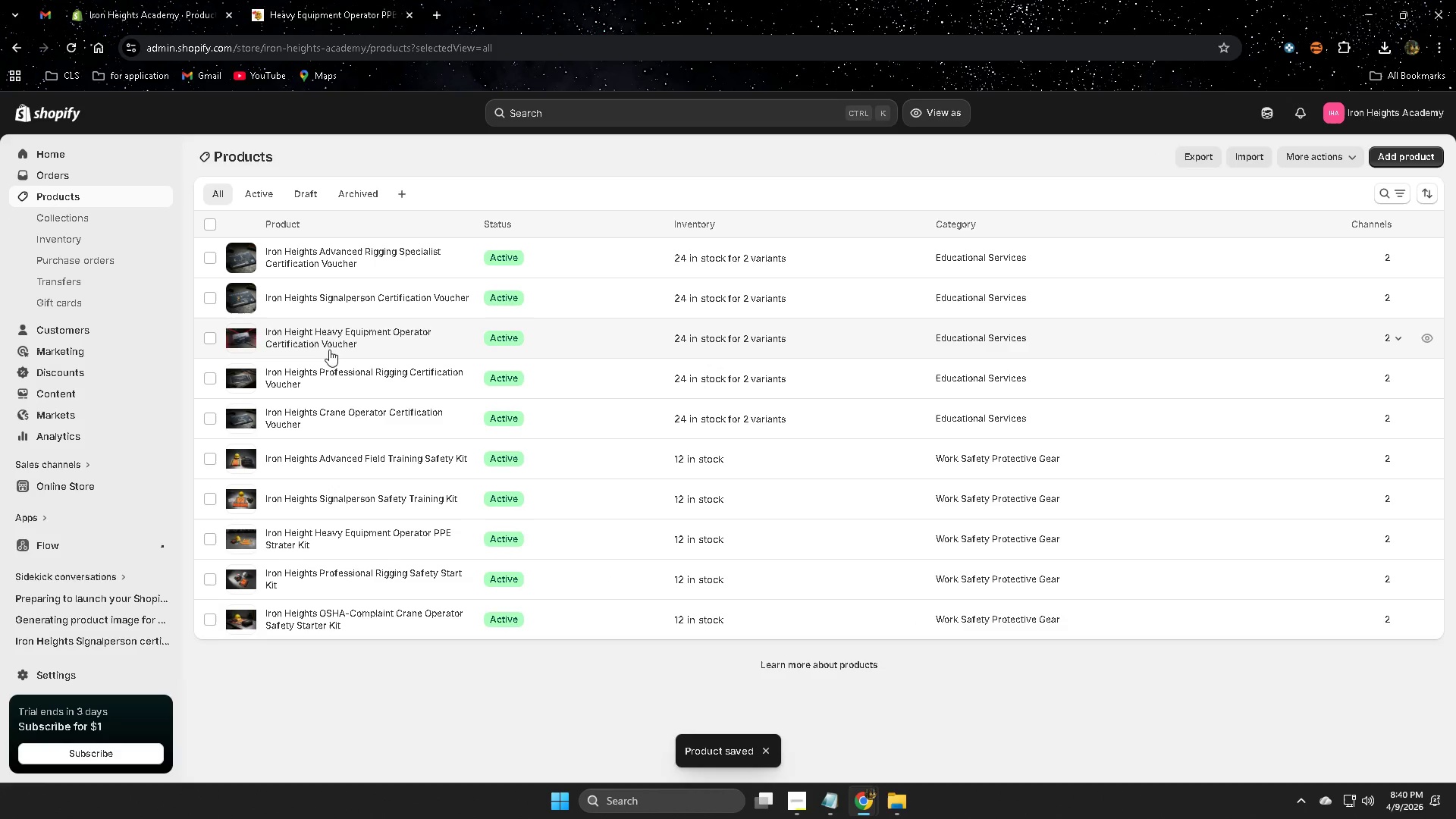 
left_click([442, 342])
 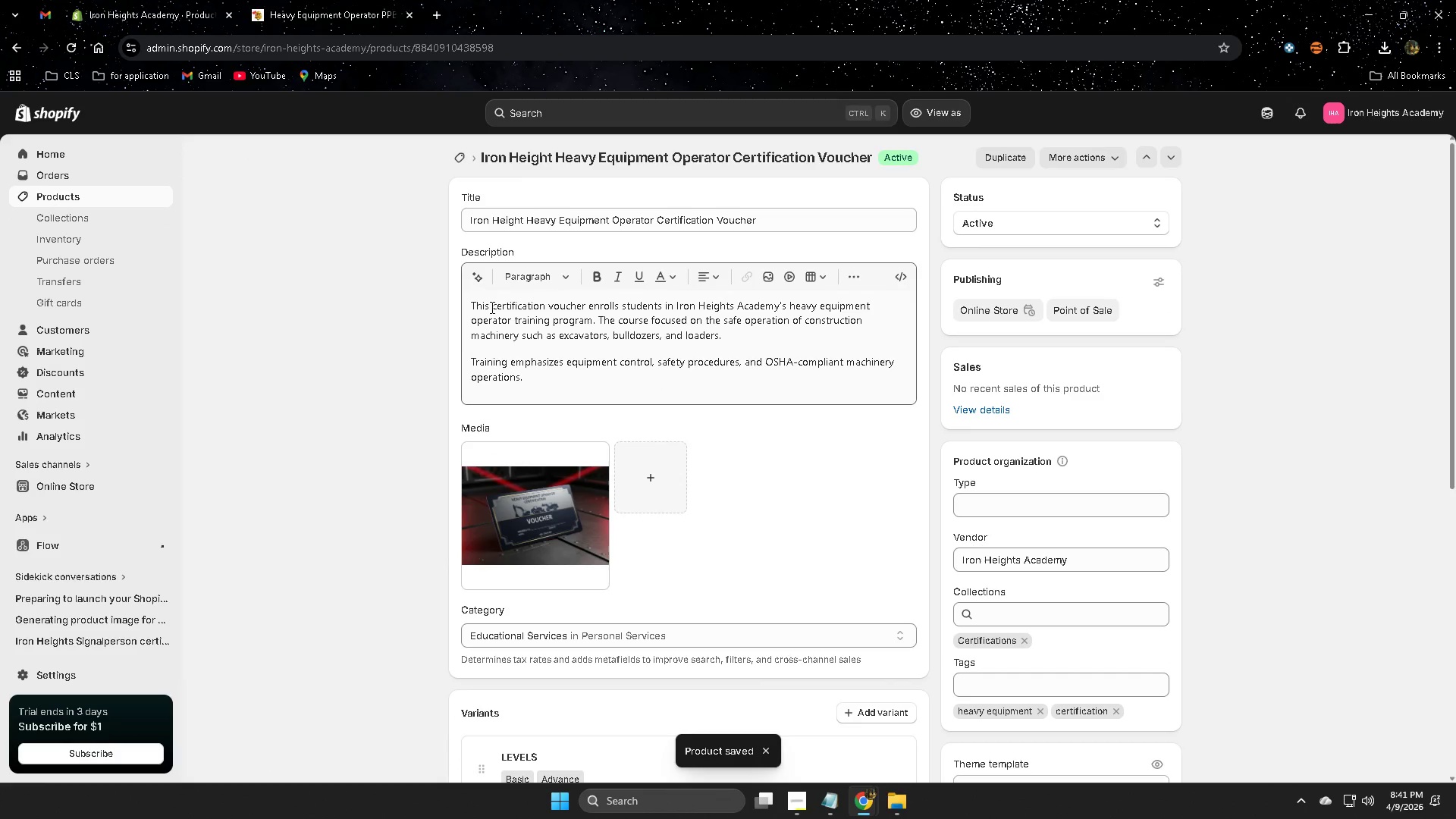 
left_click([497, 306])
 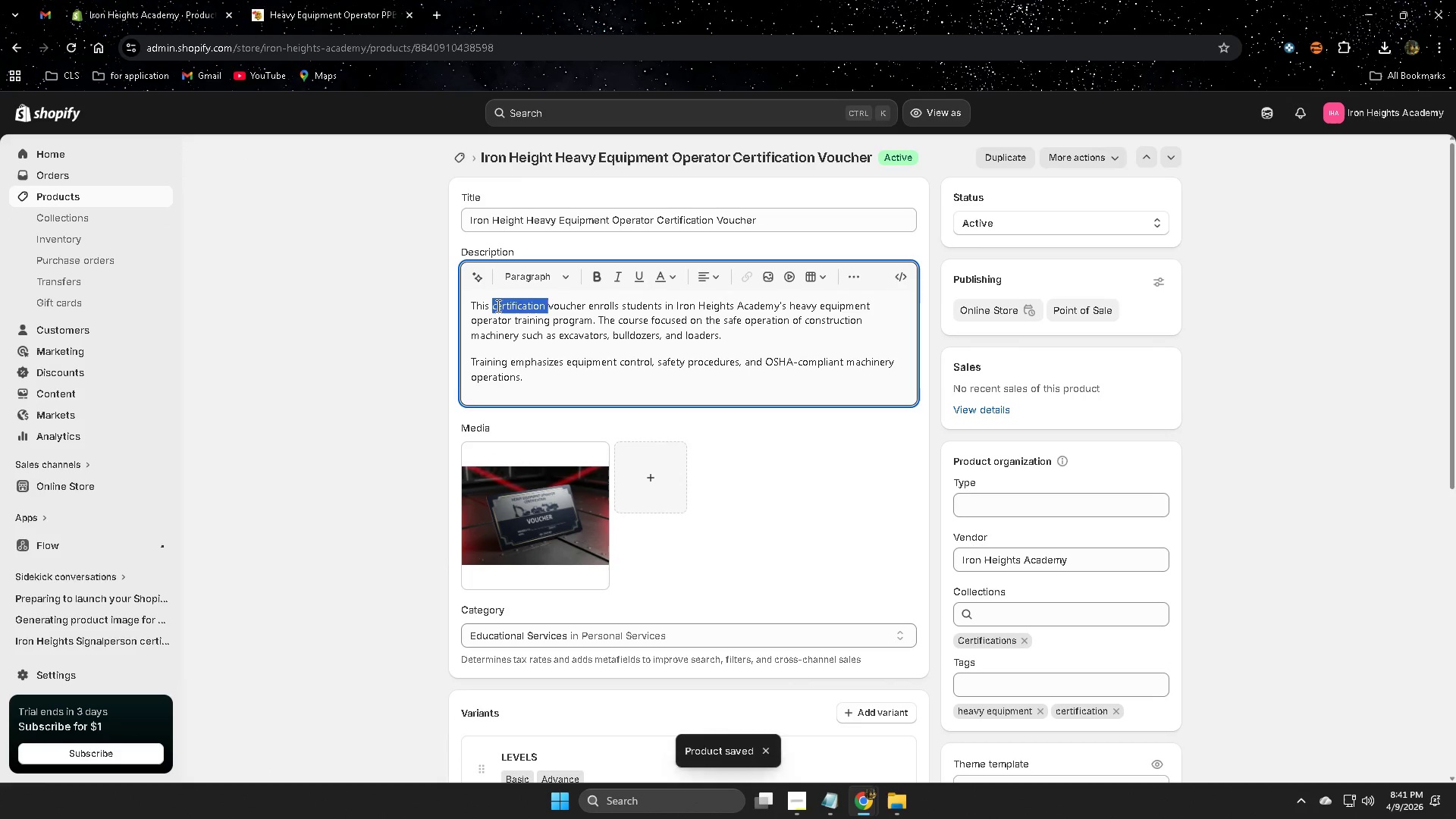 
left_click_drag(start_coordinate=[497, 306], to_coordinate=[560, 306])
 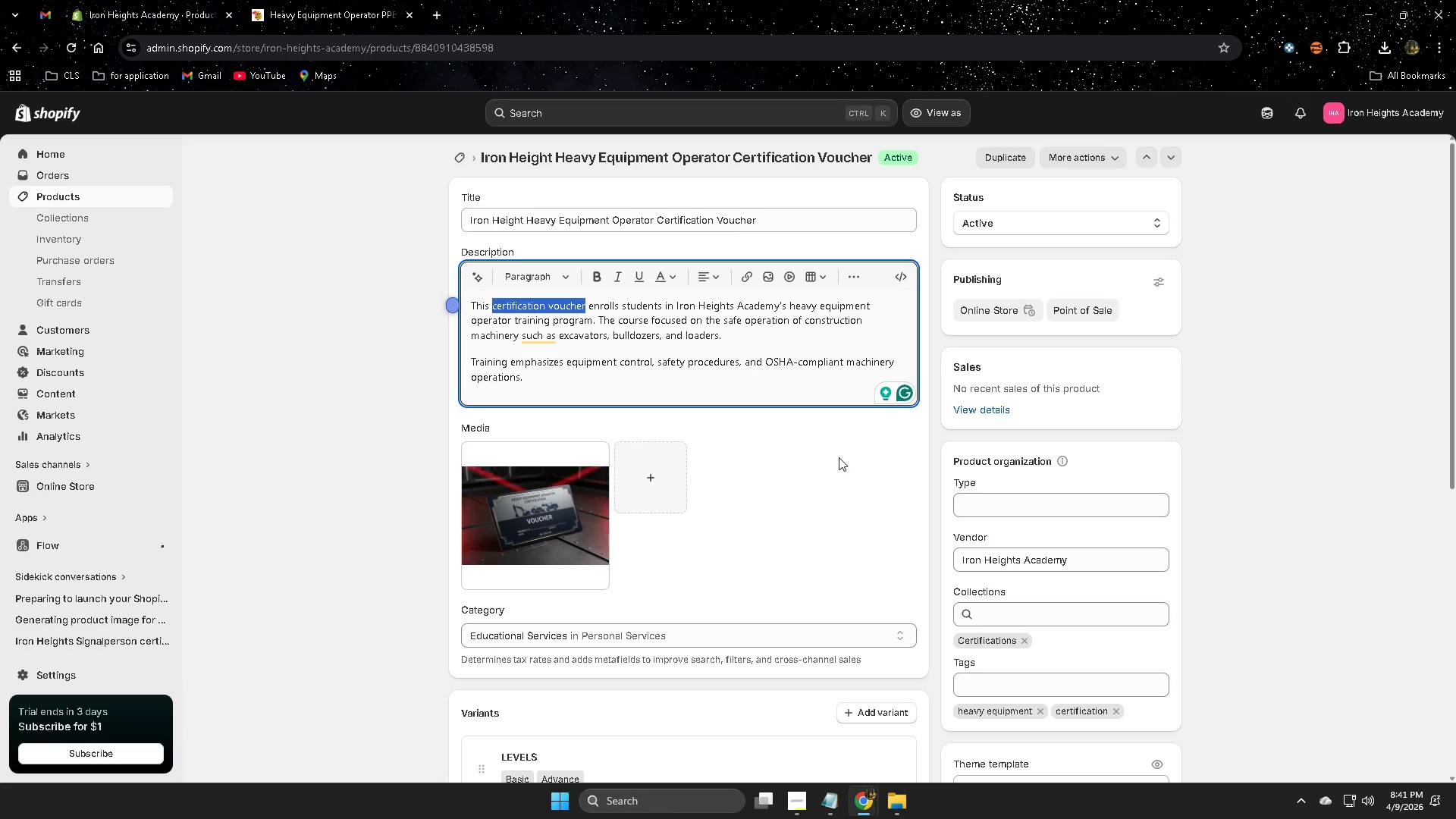 
left_click([831, 464])
 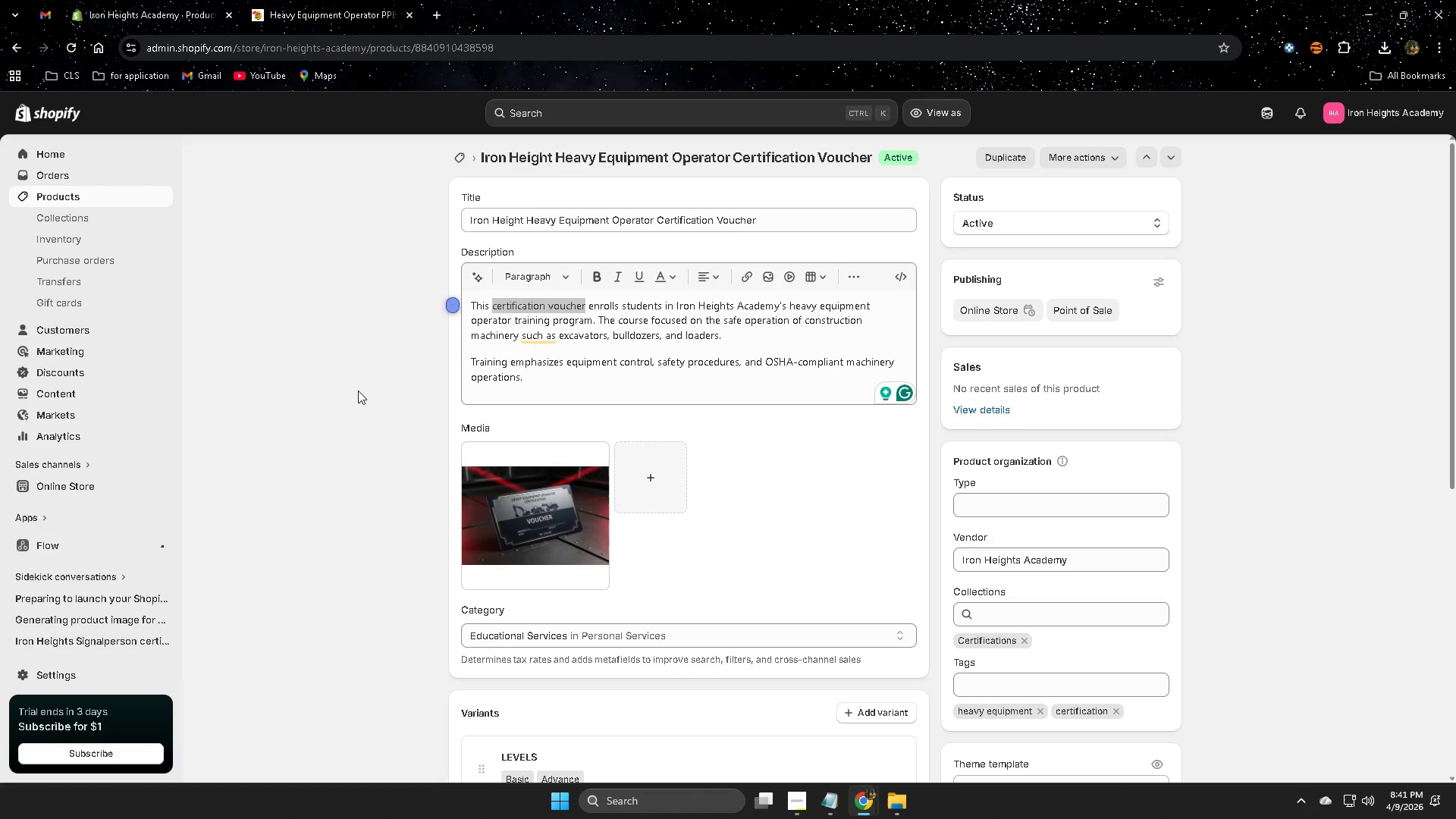 
left_click([356, 389])
 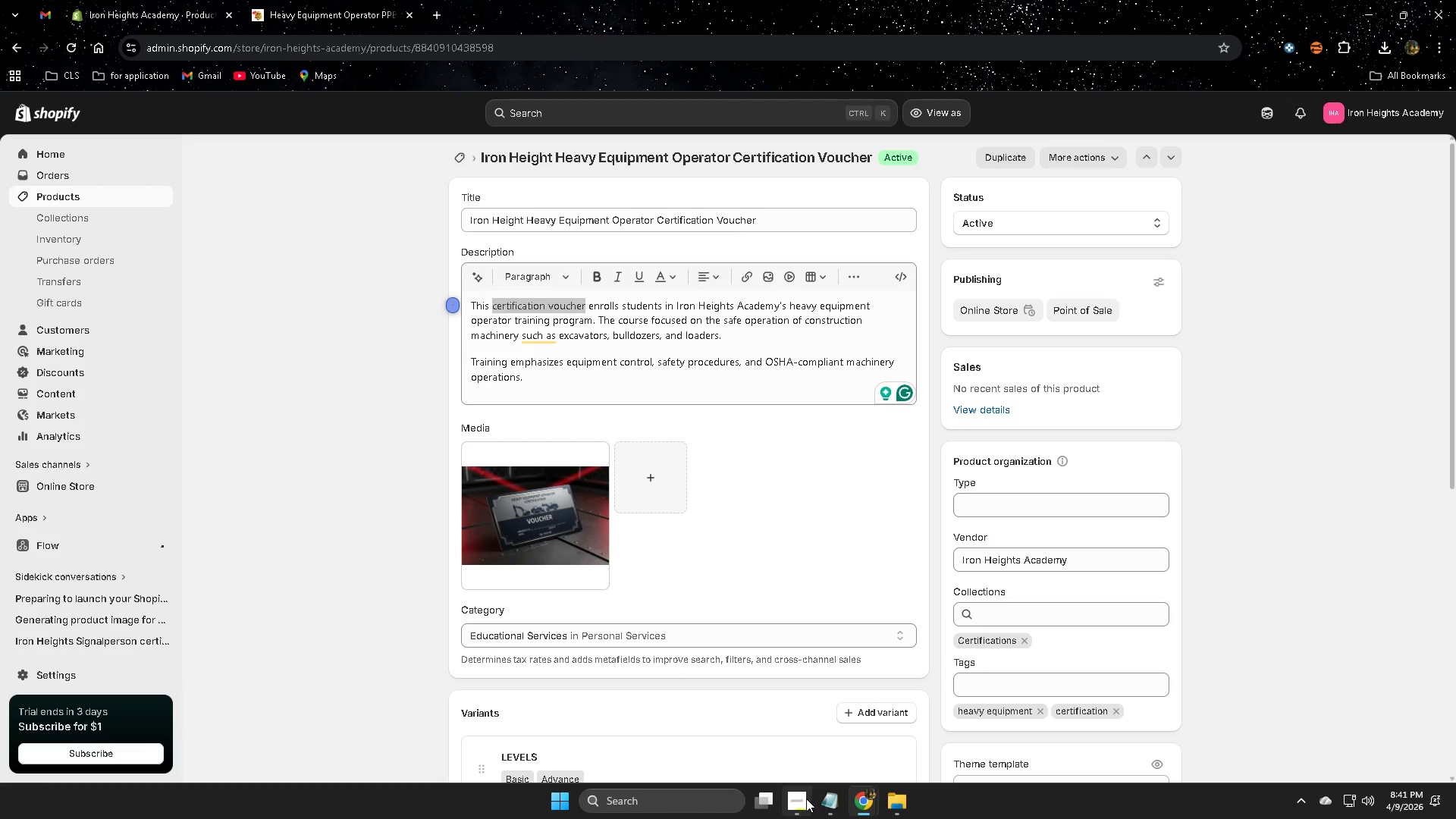 
left_click([805, 742])